 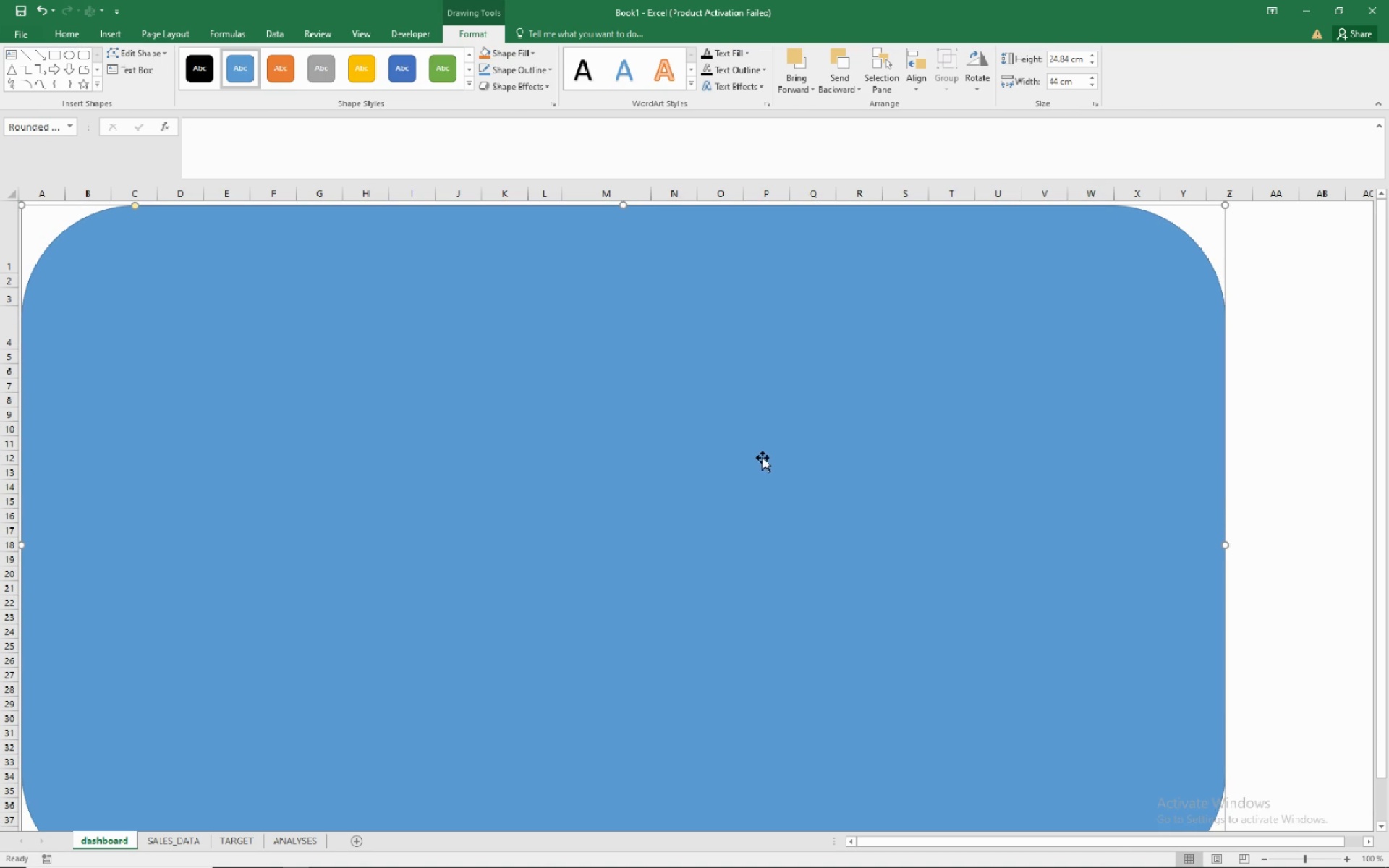 
scroll: coordinate [747, 452], scroll_direction: up, amount: 3.0
 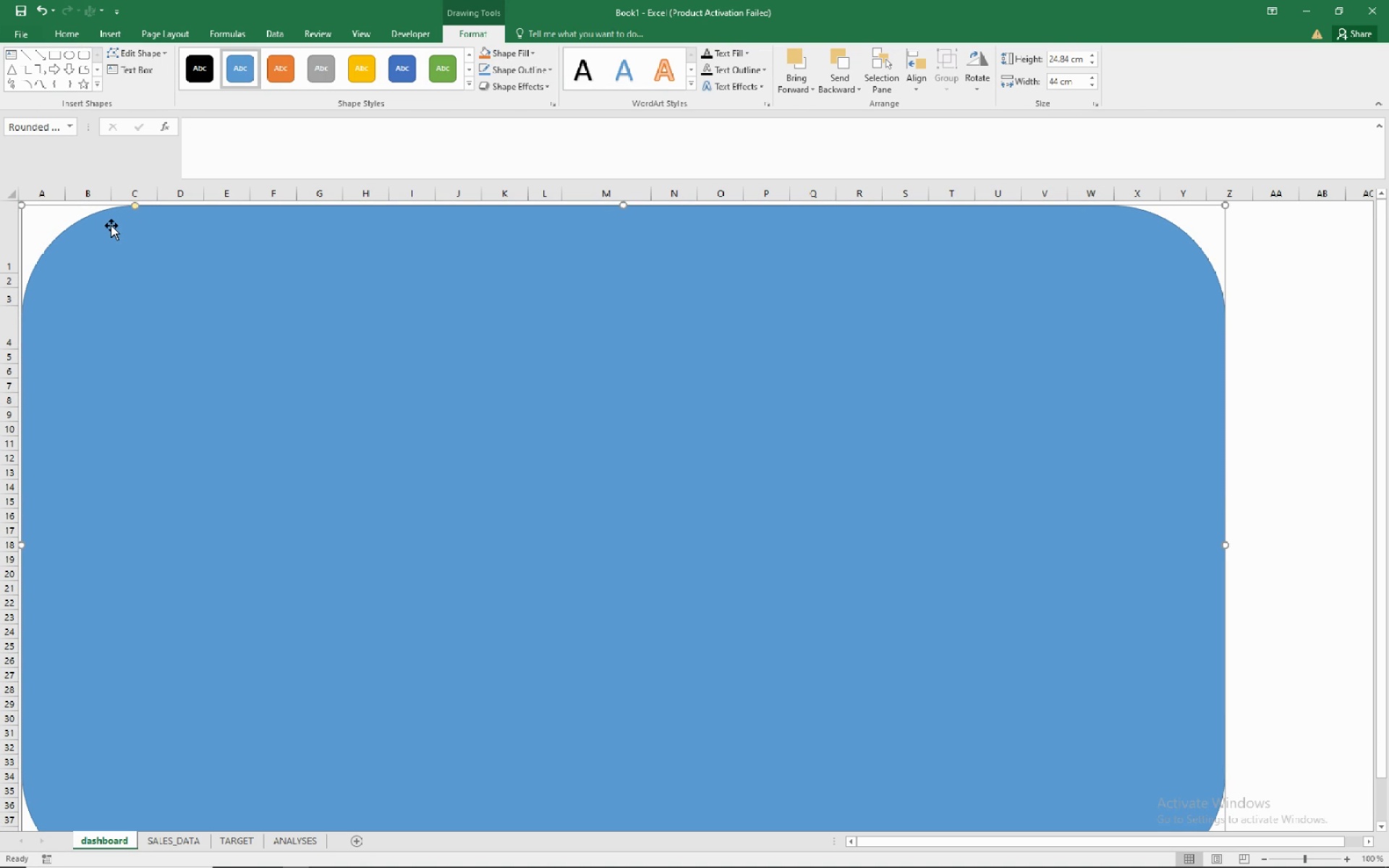 
wait(5.65)
 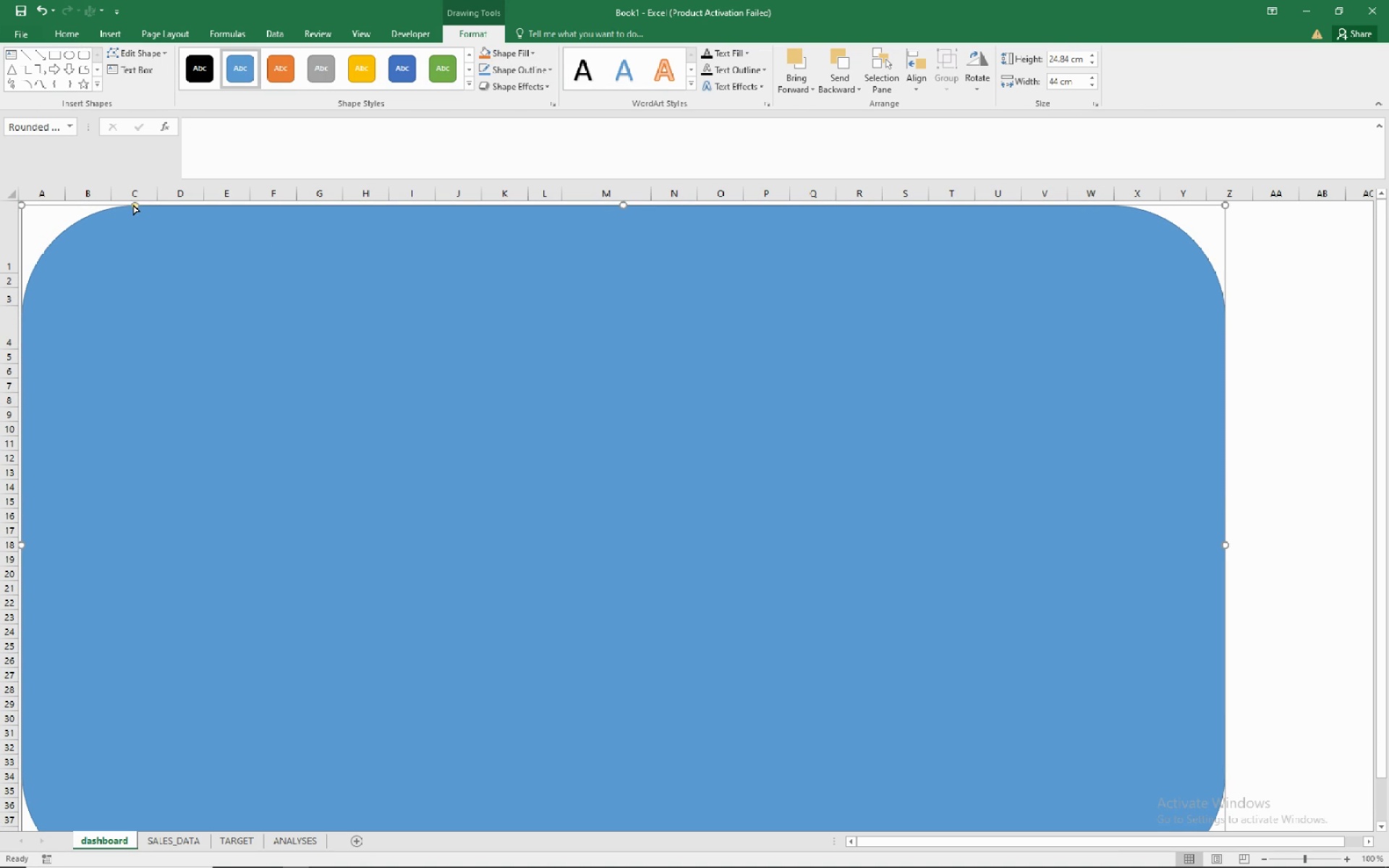 
left_click([370, 63])
 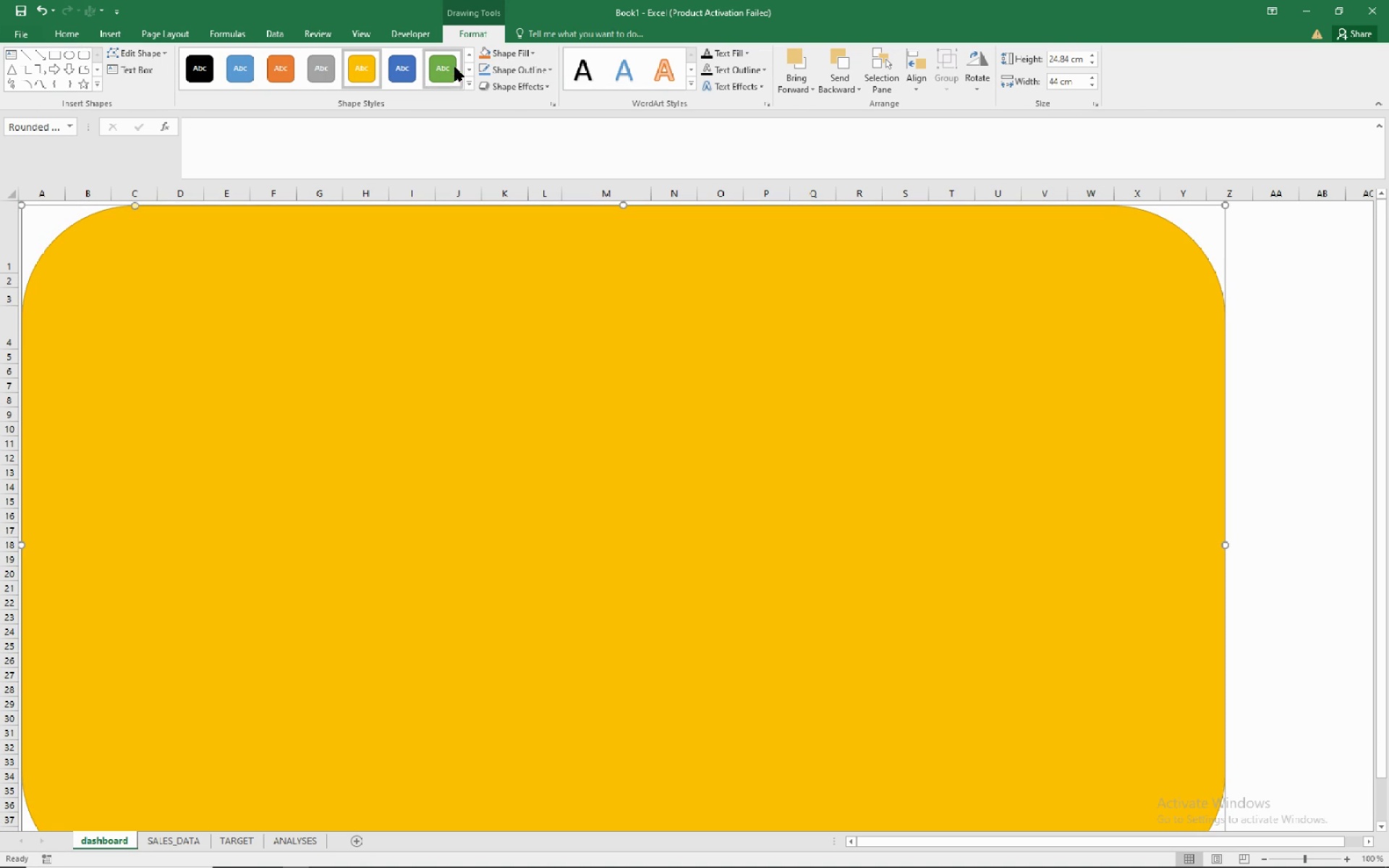 
left_click([465, 61])
 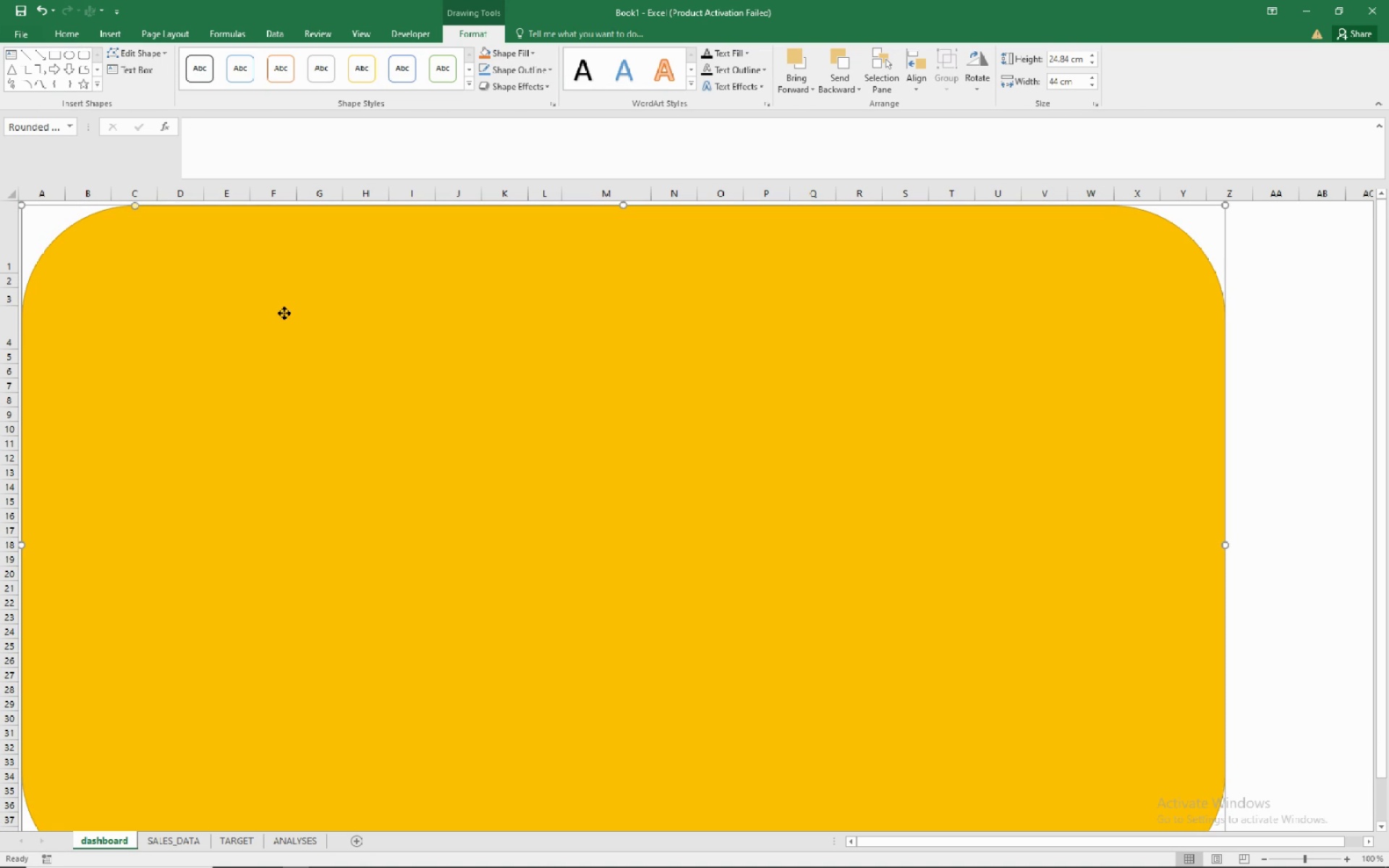 
right_click([284, 313])
 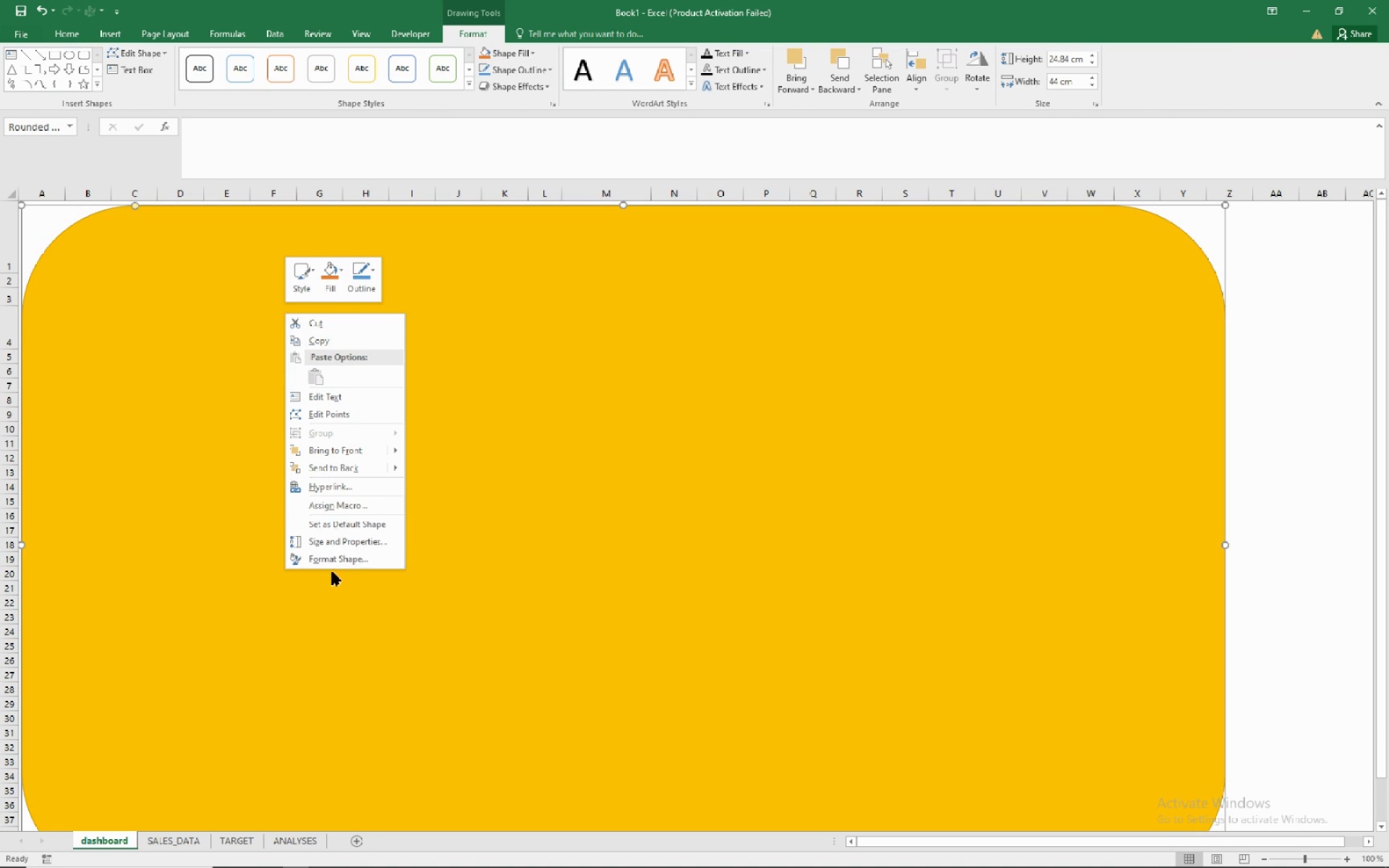 
left_click([337, 563])
 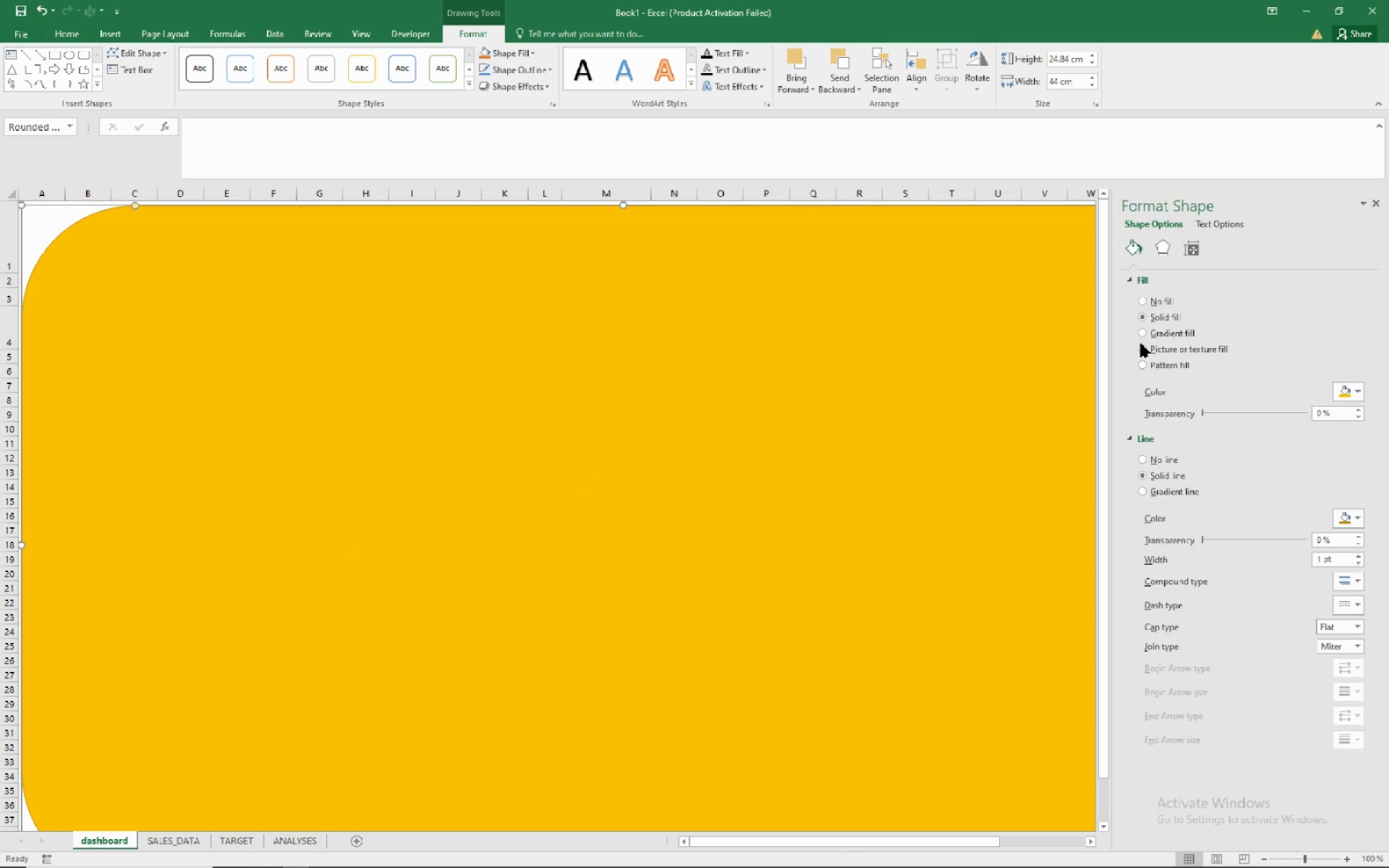 
left_click([1159, 333])
 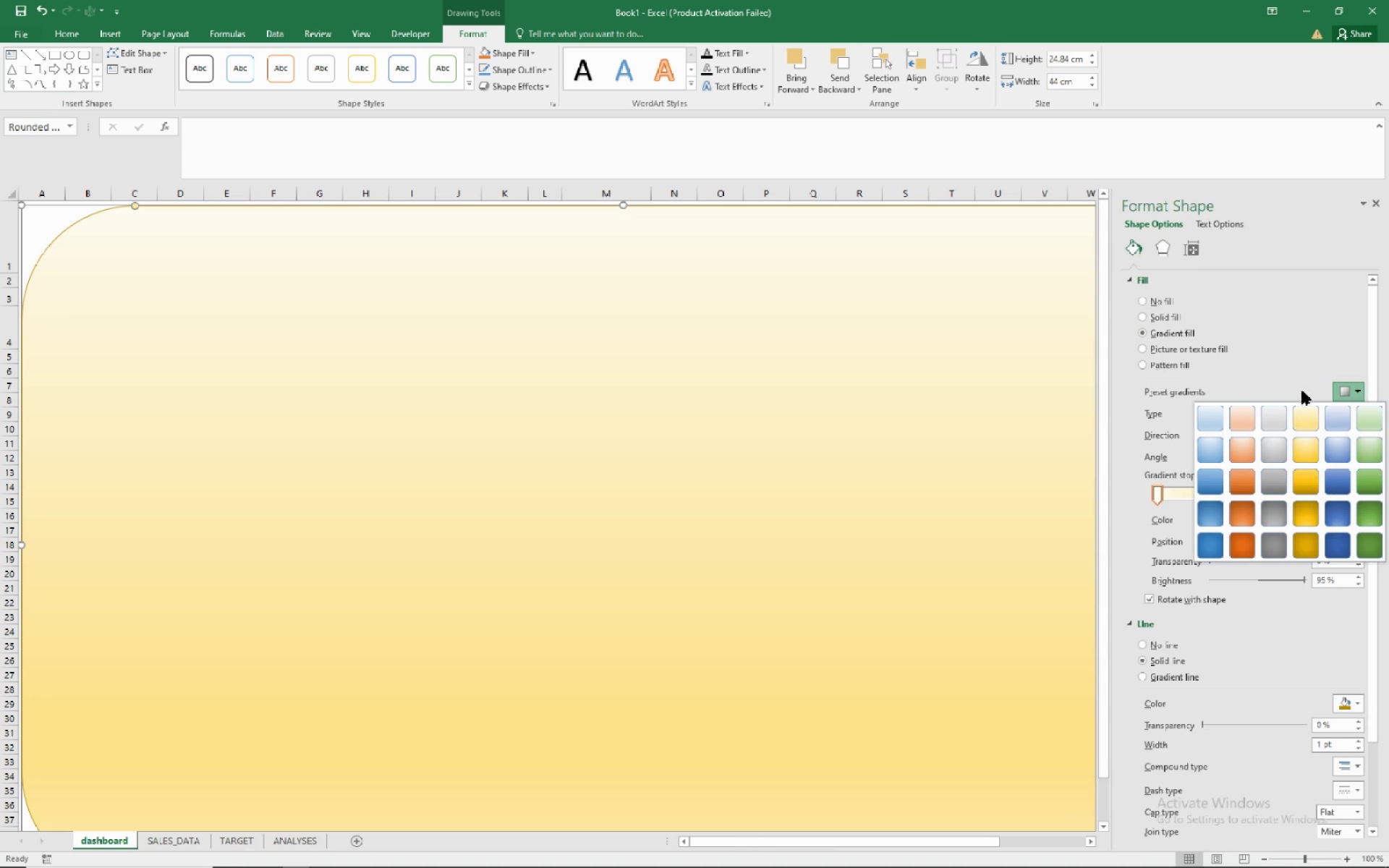 
wait(7.42)
 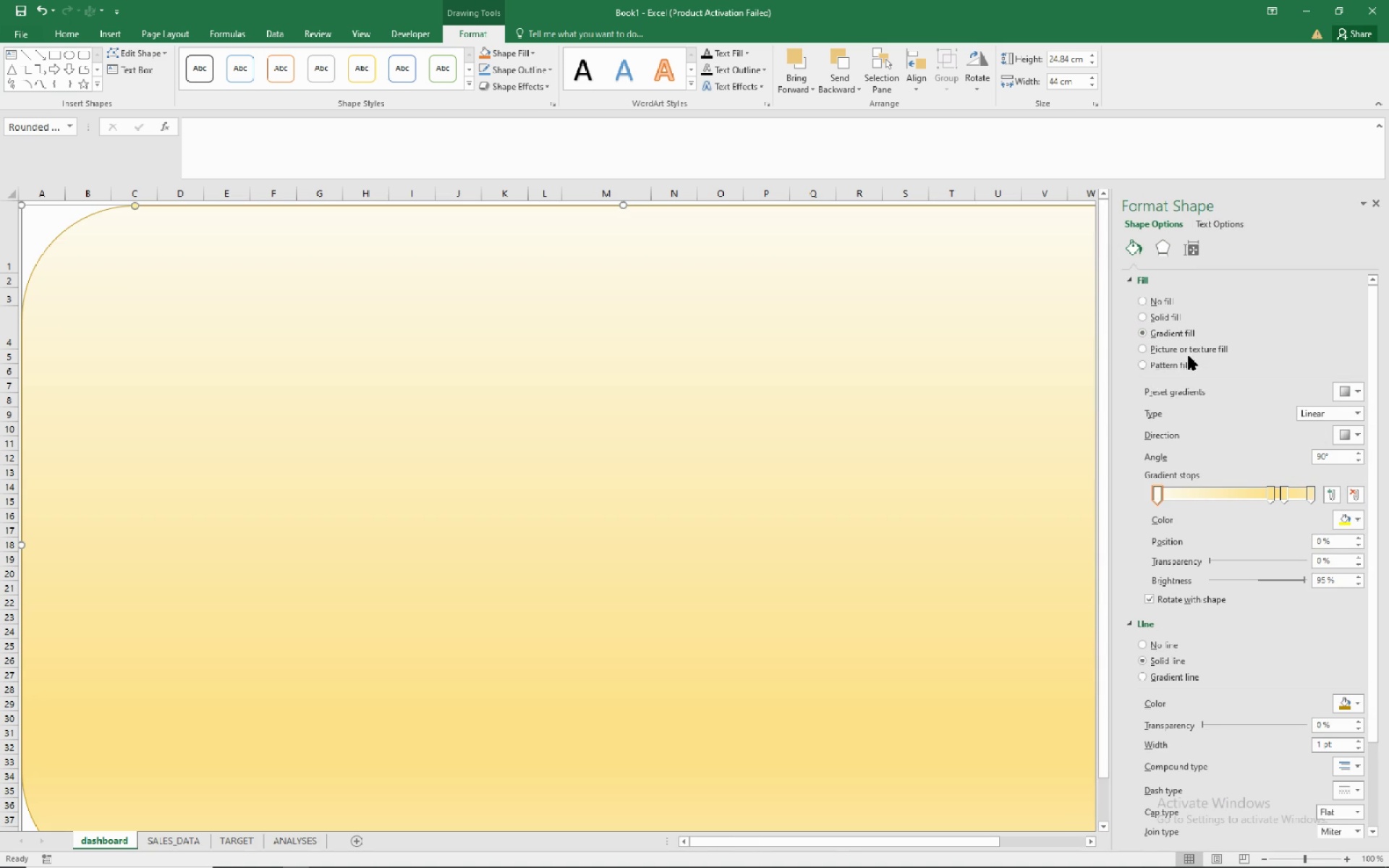 
left_click([1343, 448])
 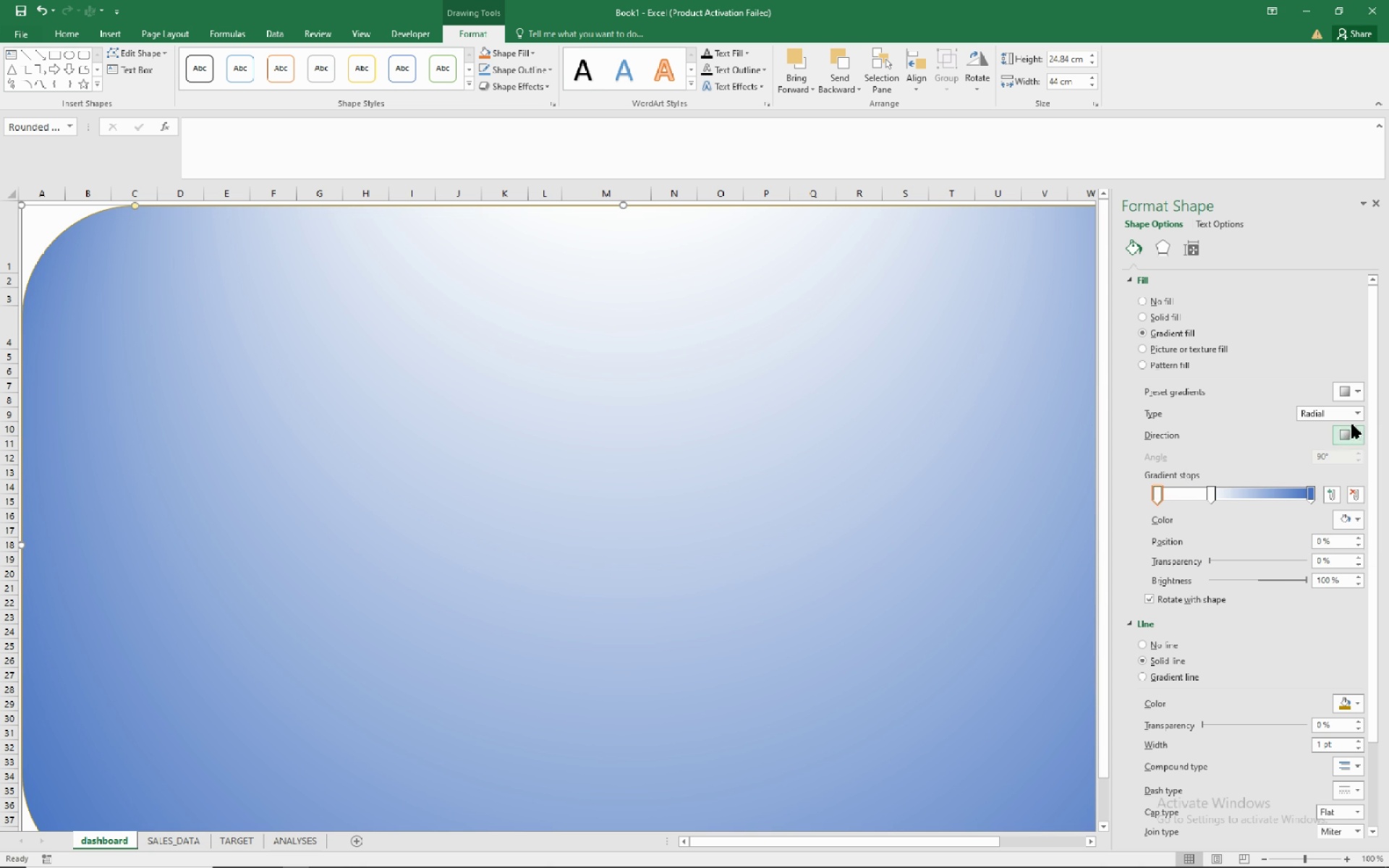 
mouse_move([1359, 438])
 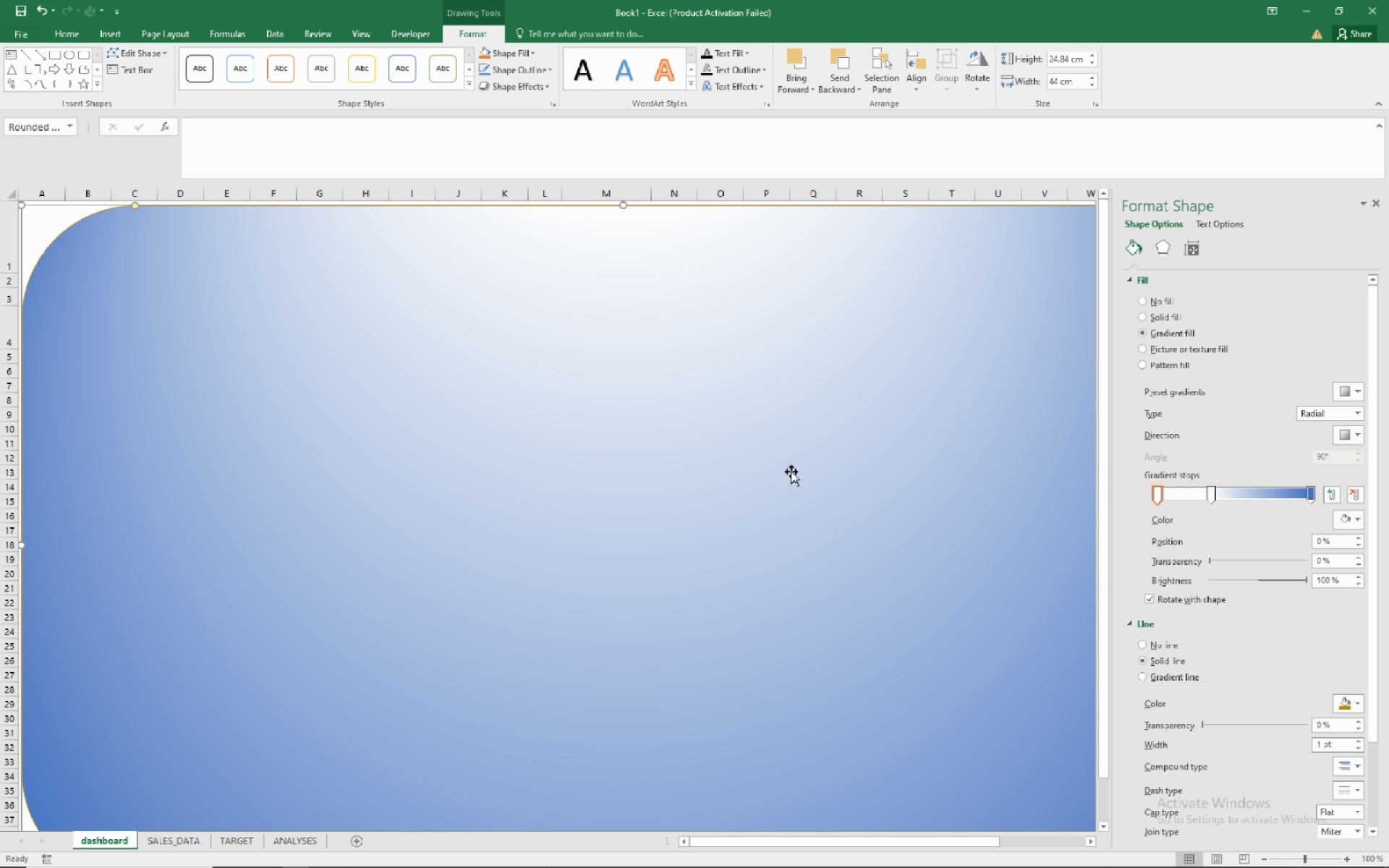 
right_click([748, 412])
 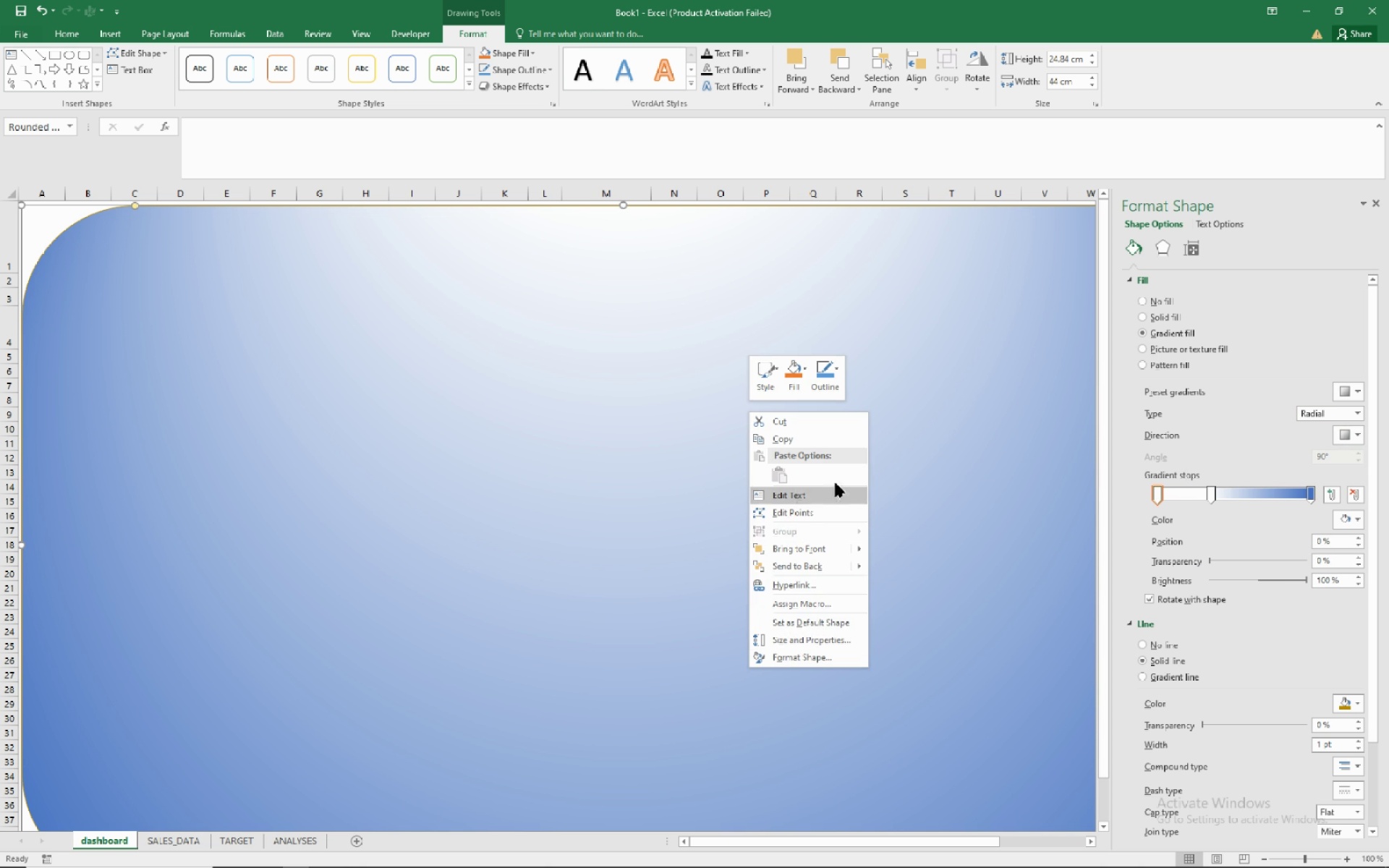 
wait(6.45)
 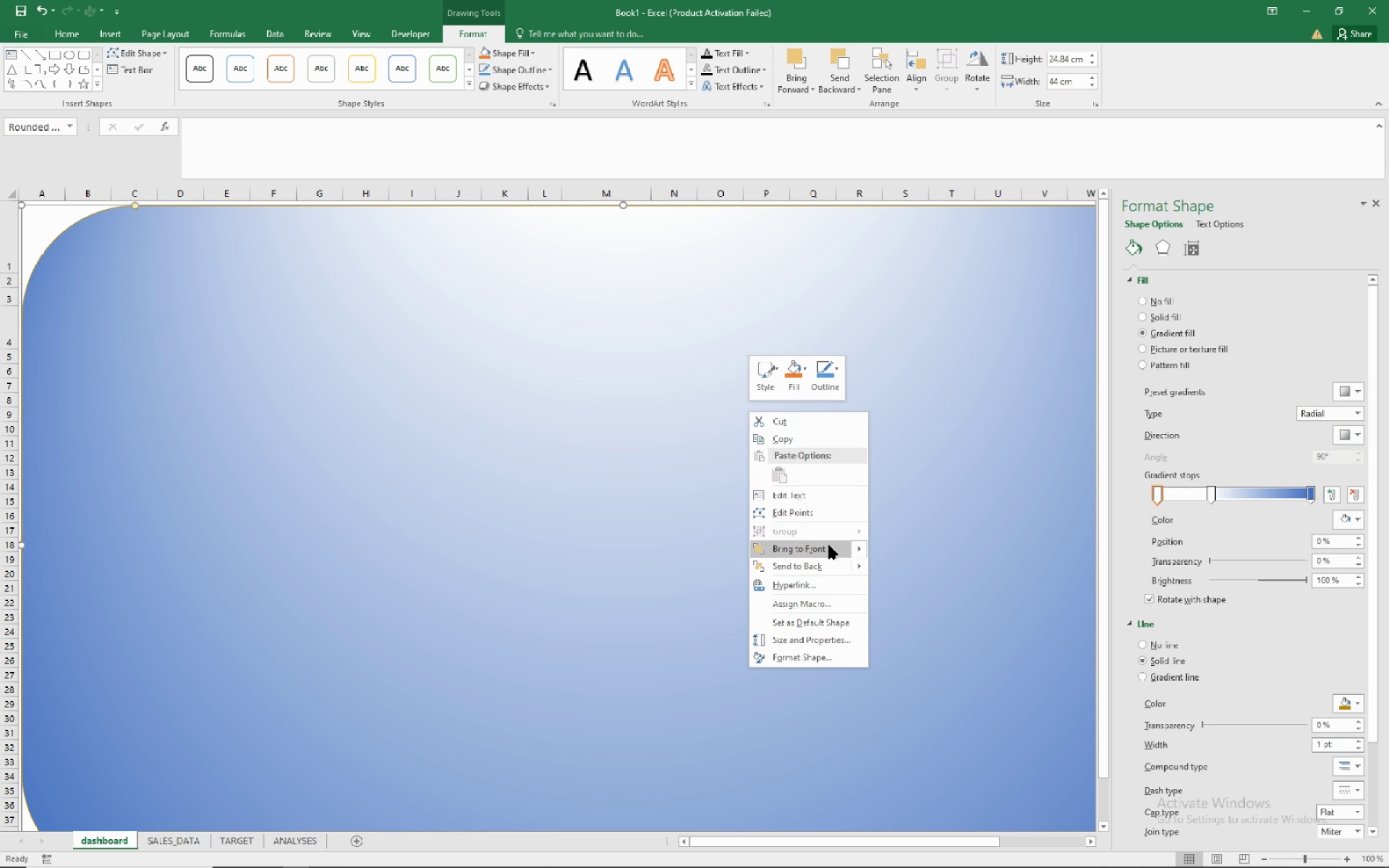 
left_click([831, 561])
 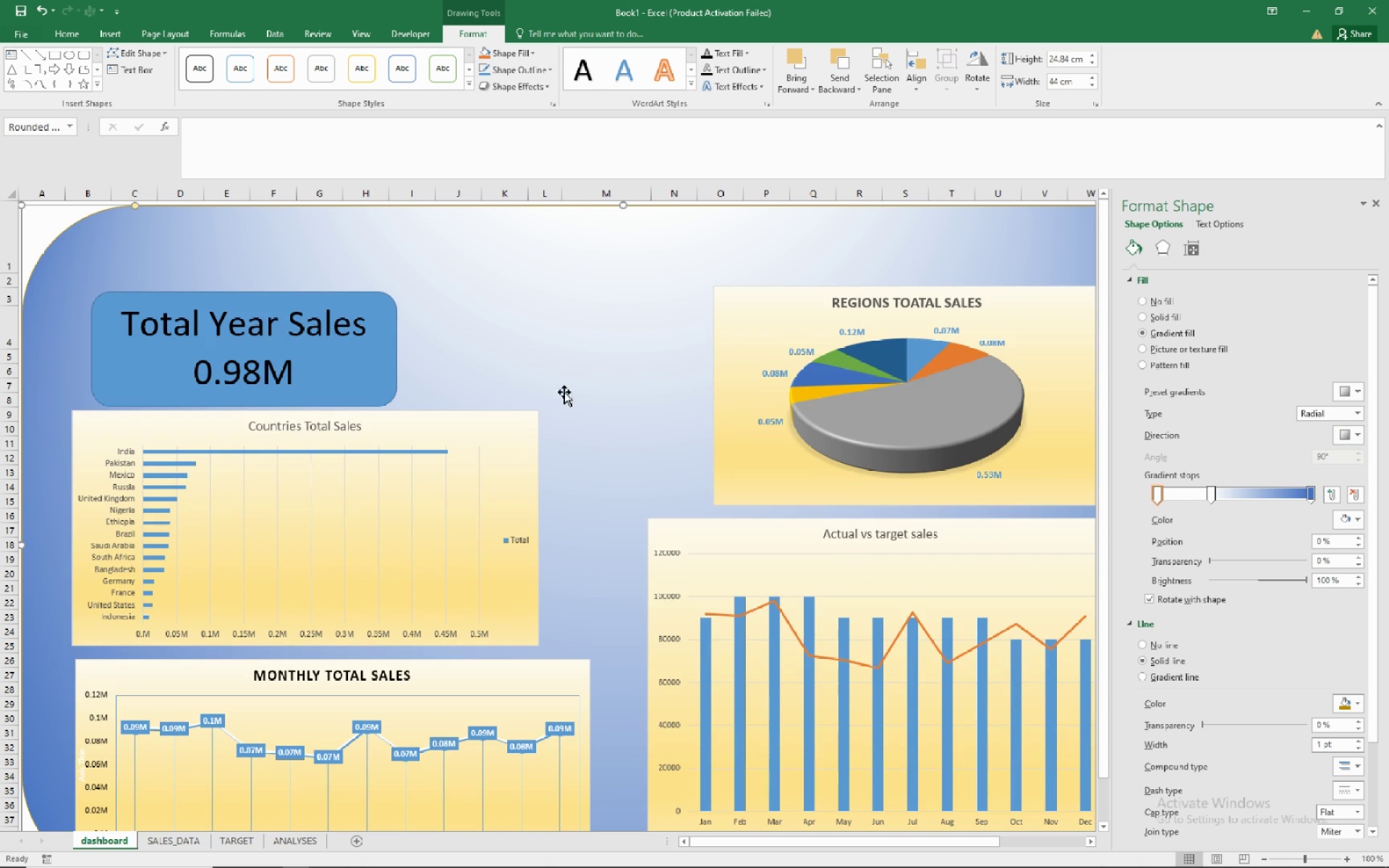 
left_click([578, 387])
 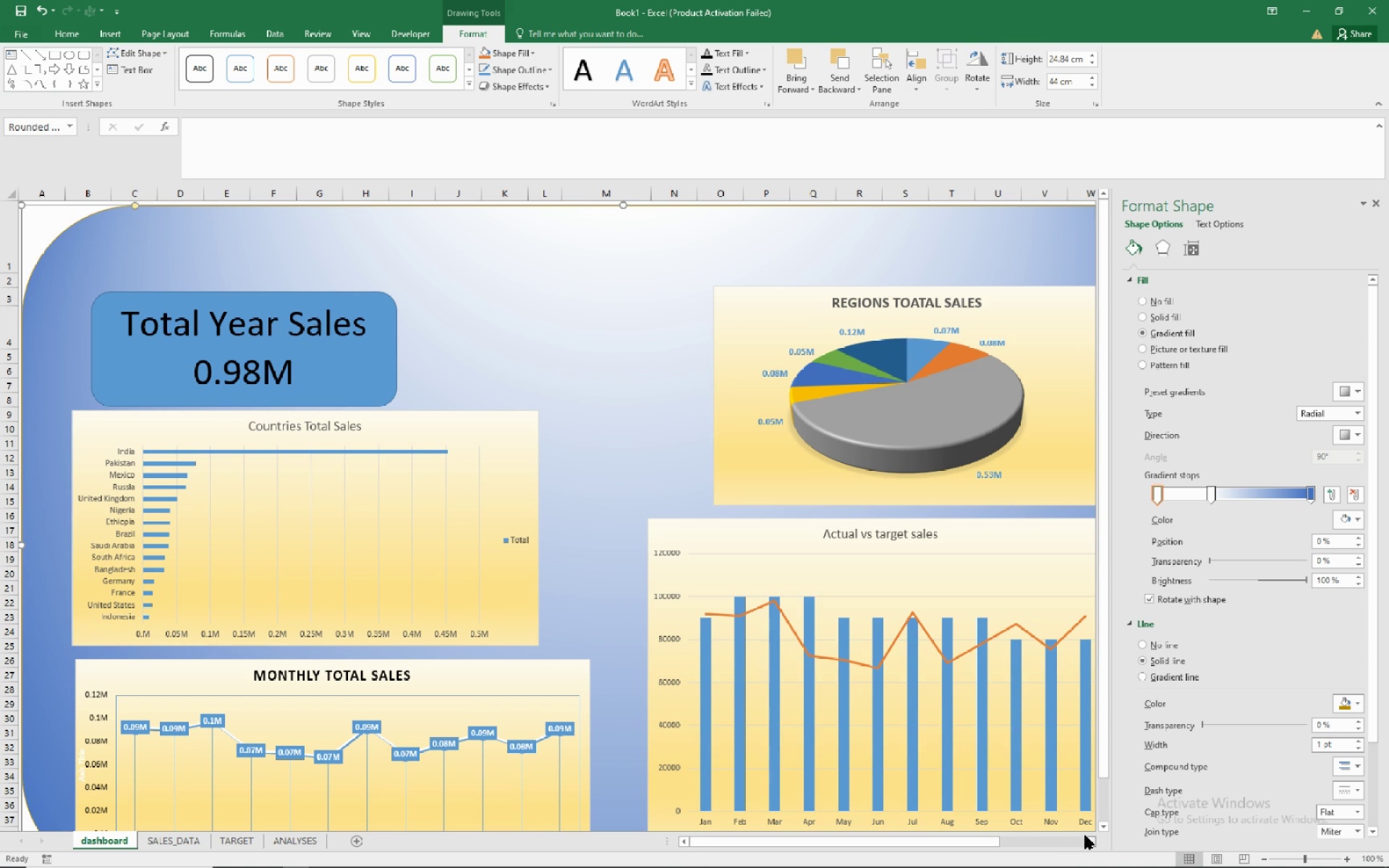 
double_click([1085, 835])
 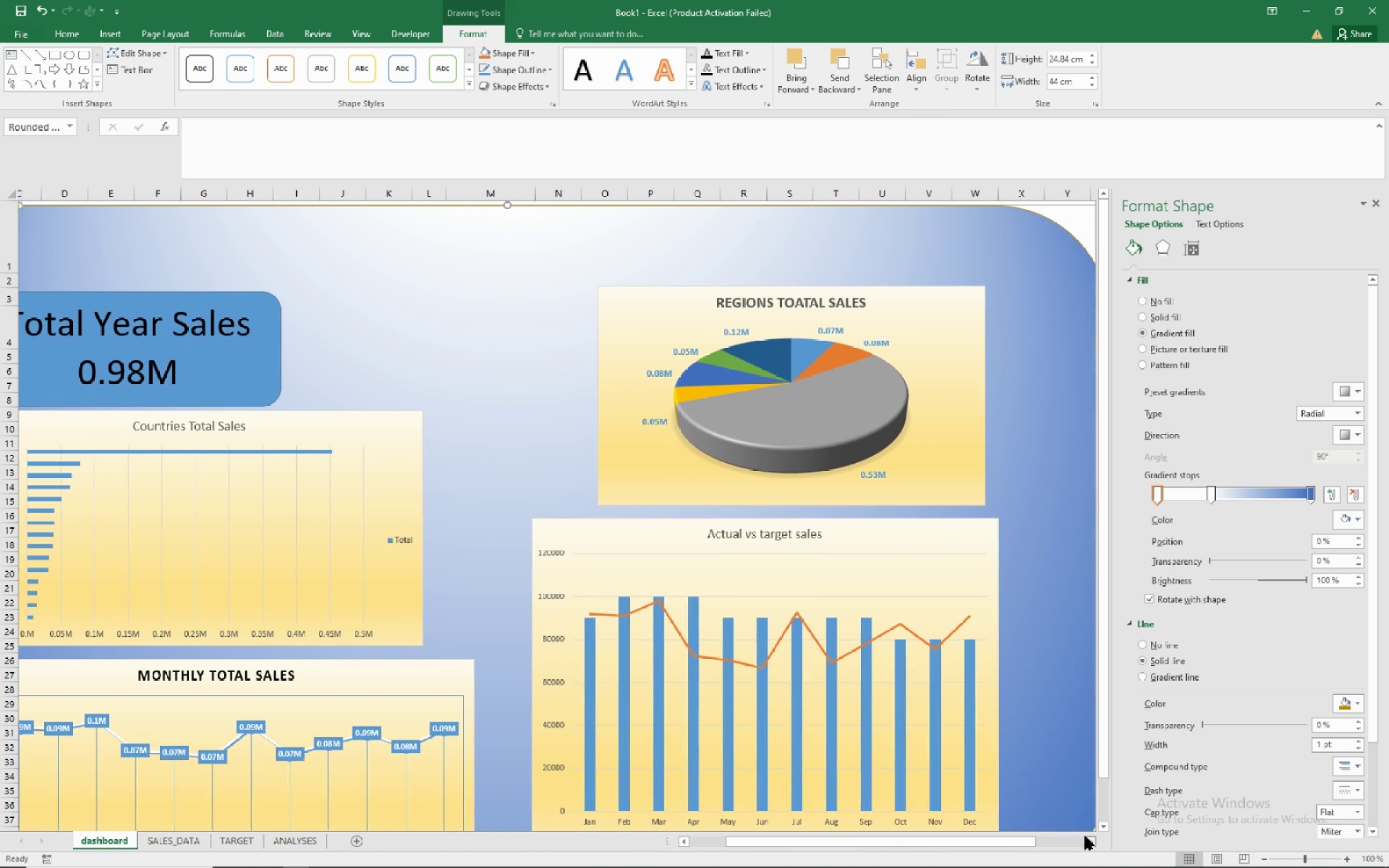 
left_click([1085, 836])
 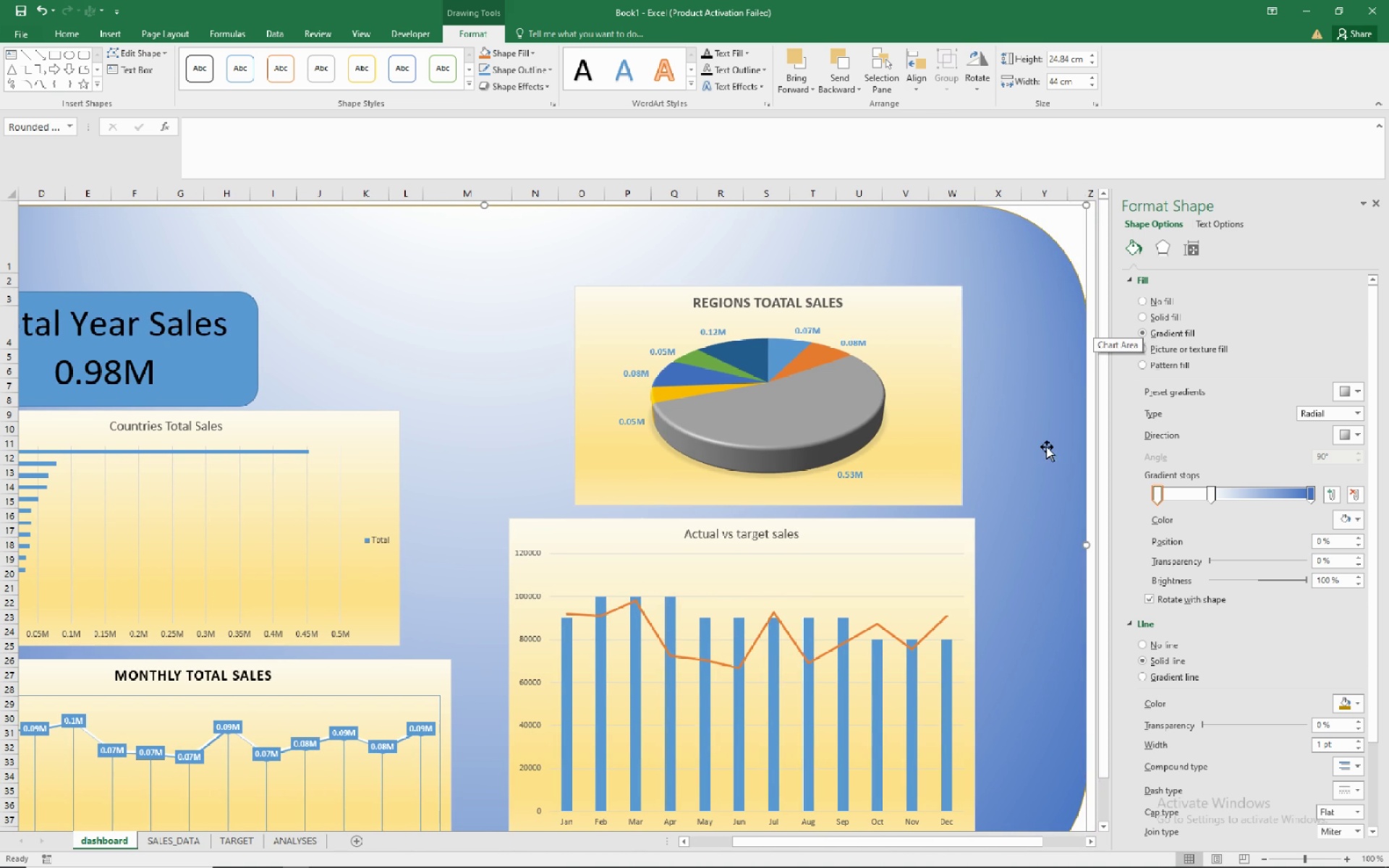 
scroll: coordinate [1012, 447], scroll_direction: down, amount: 5.0
 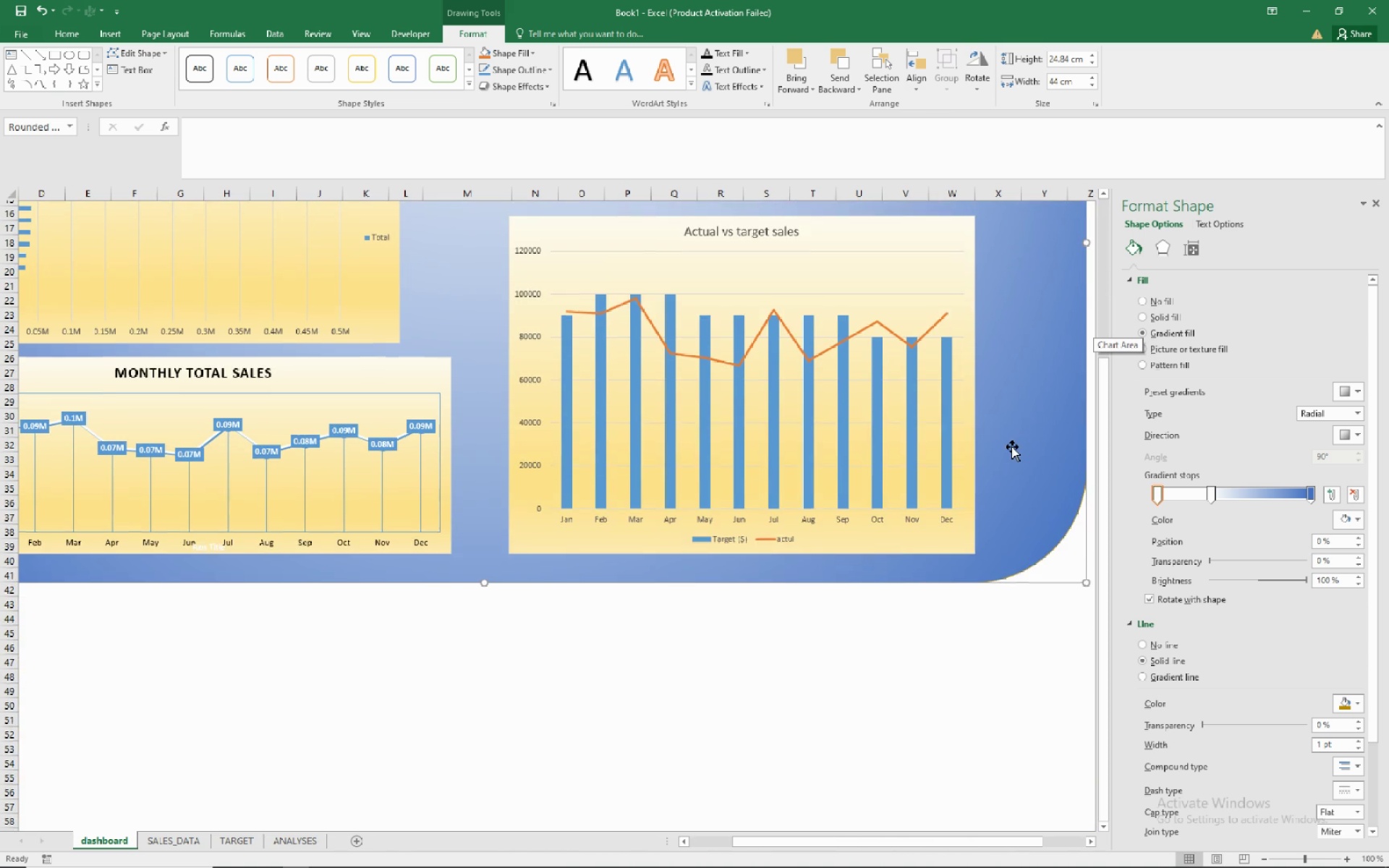 
scroll: coordinate [939, 414], scroll_direction: up, amount: 13.0
 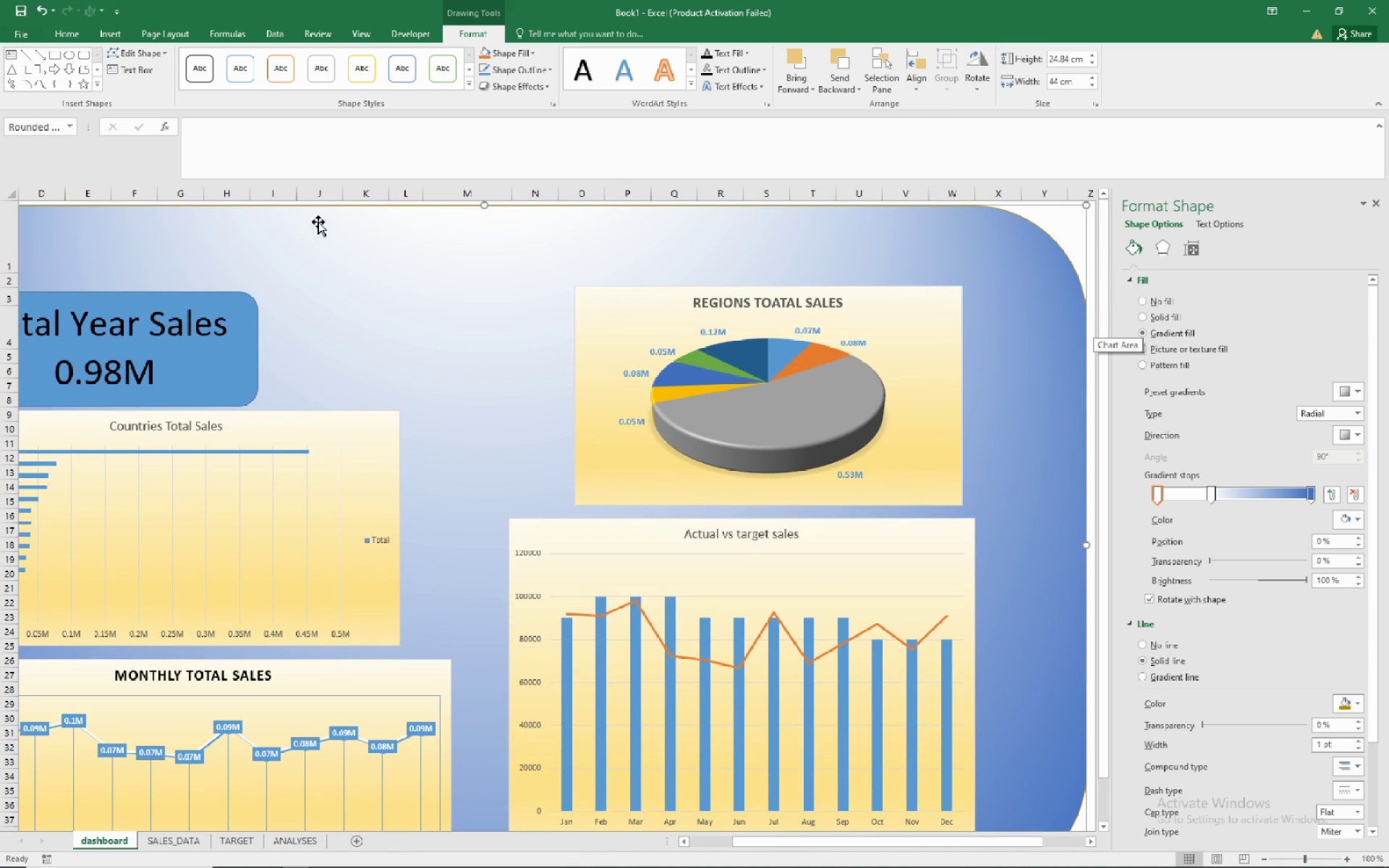 
right_click([318, 221])
 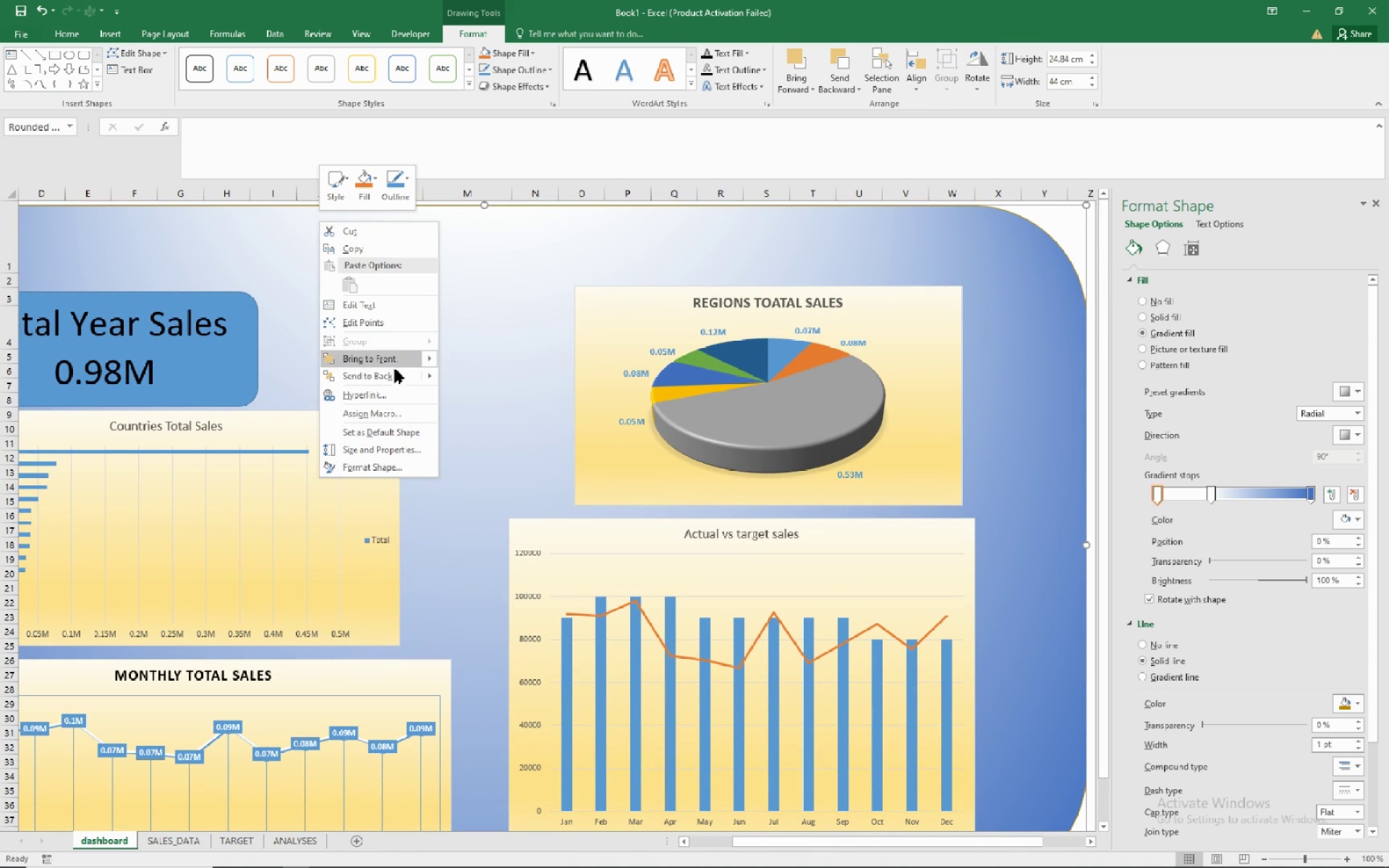 
left_click([394, 373])
 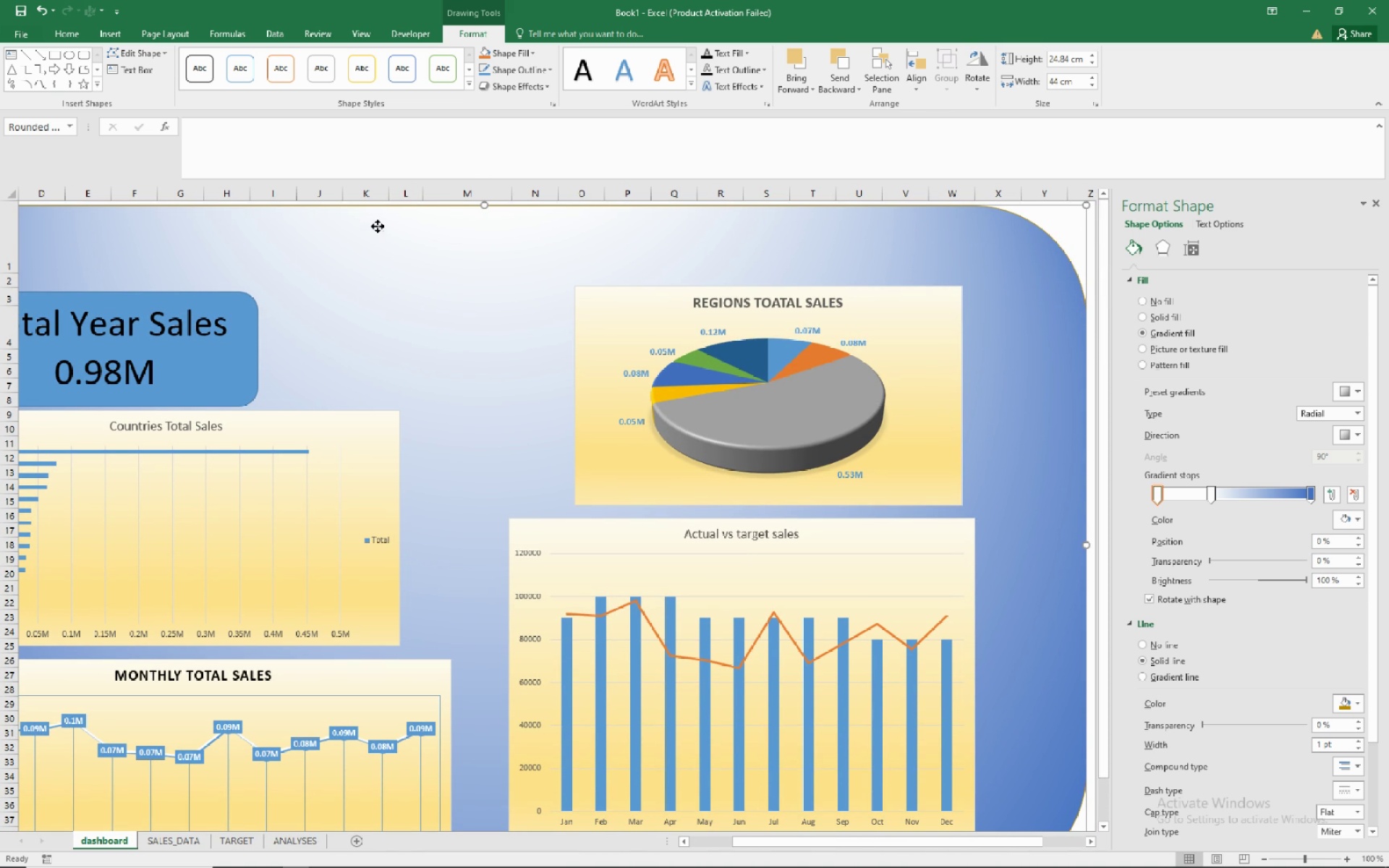 
left_click([378, 226])
 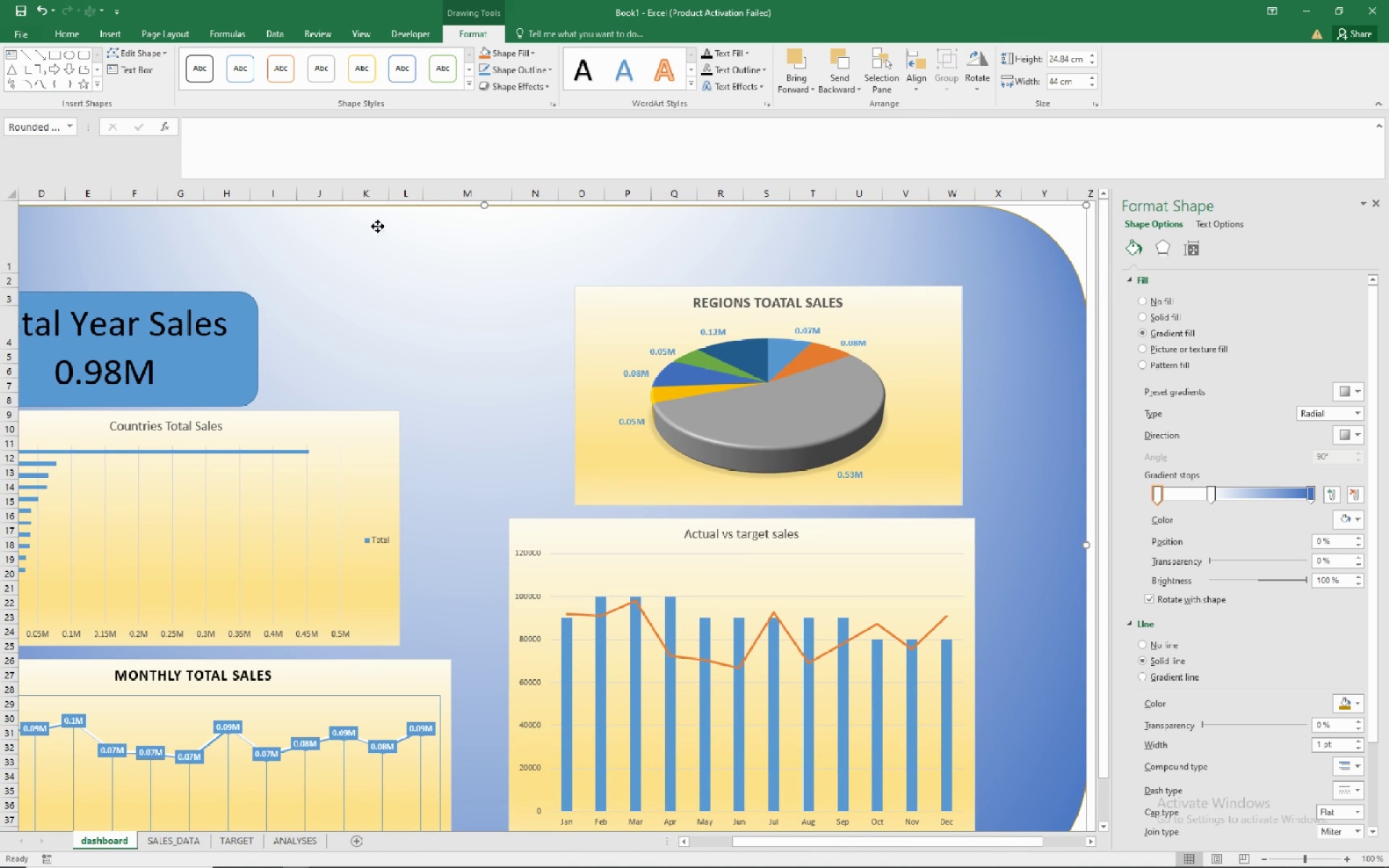 
right_click([378, 226])
 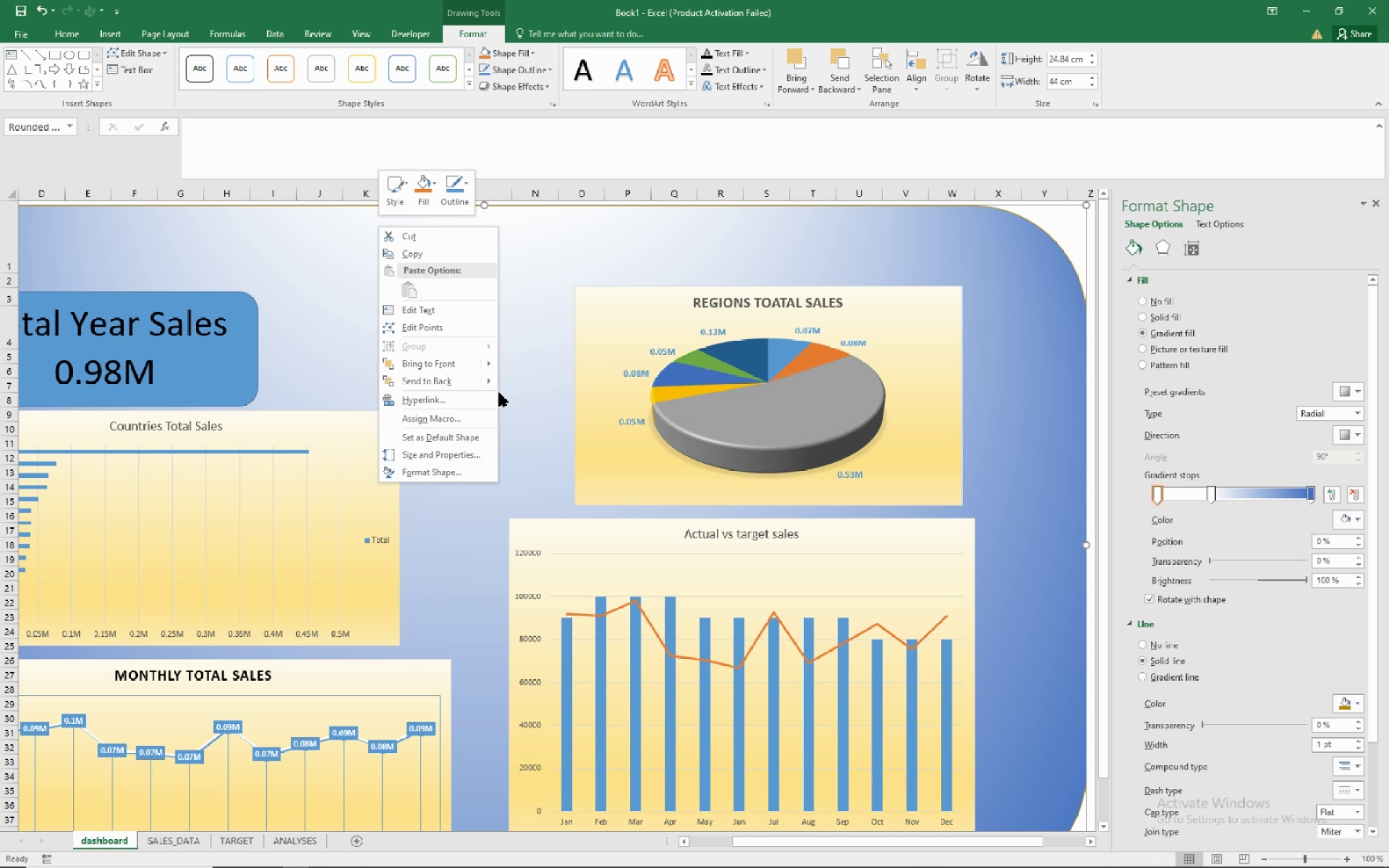 
left_click([489, 377])
 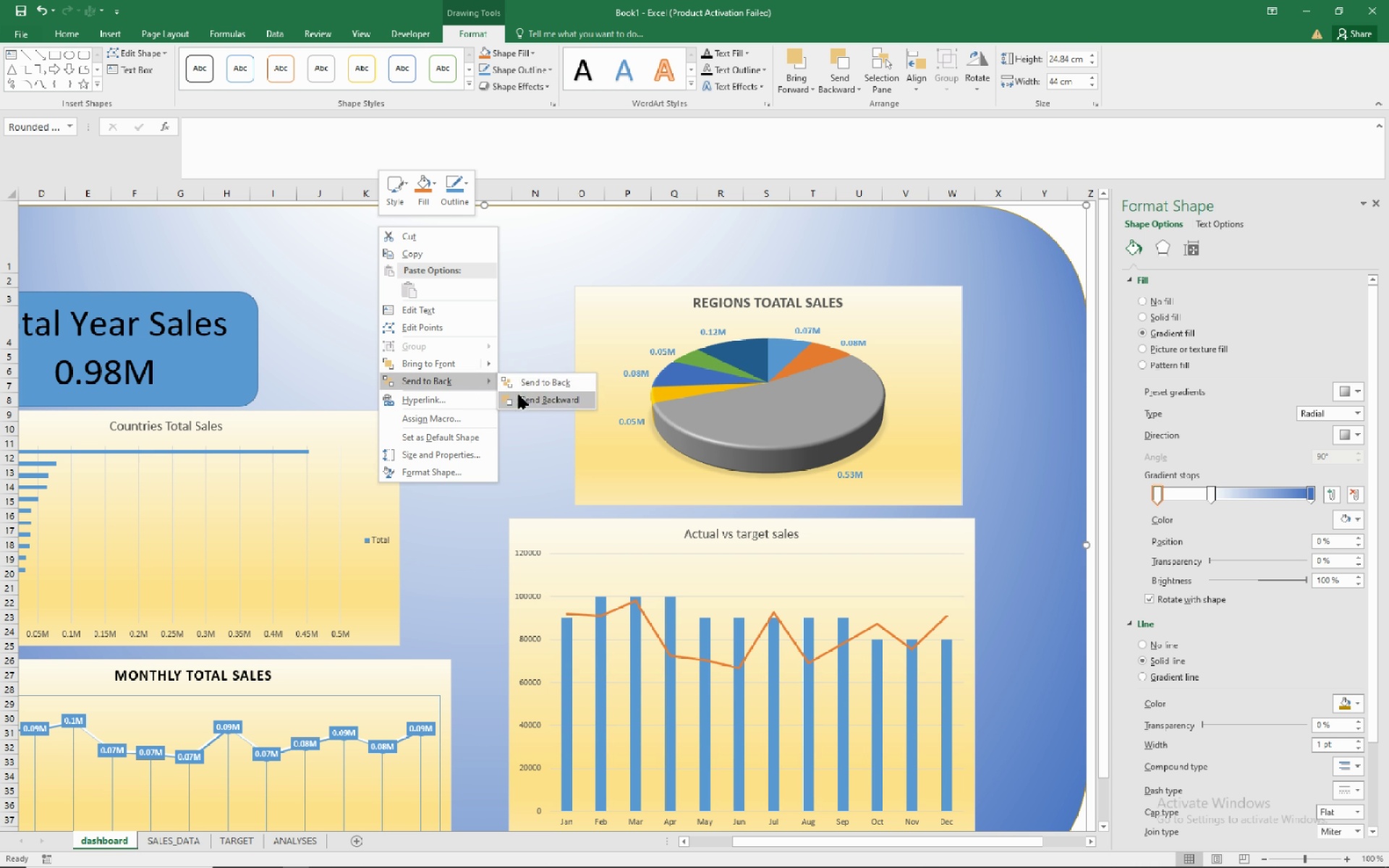 
left_click([519, 395])
 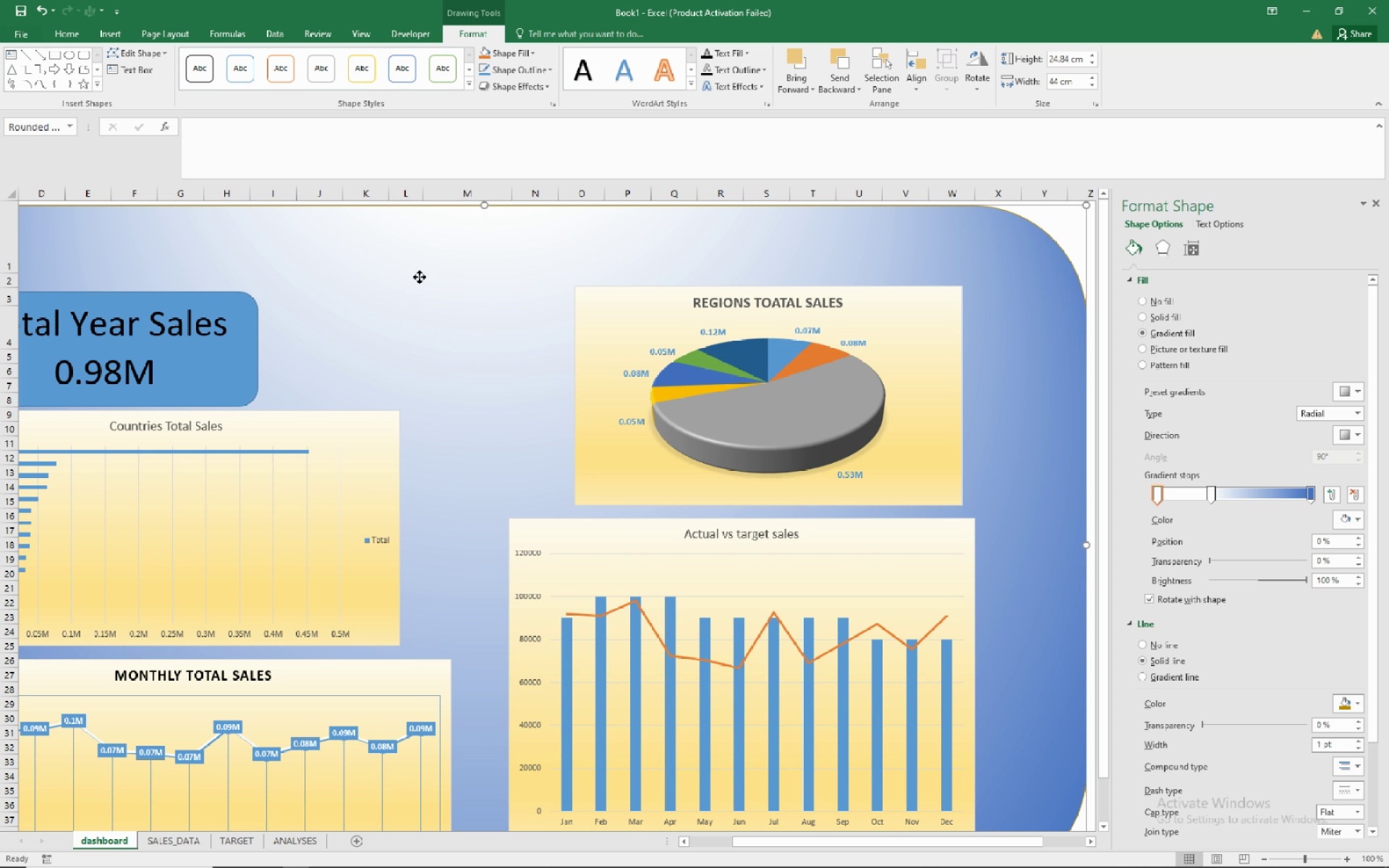 
left_click([420, 277])
 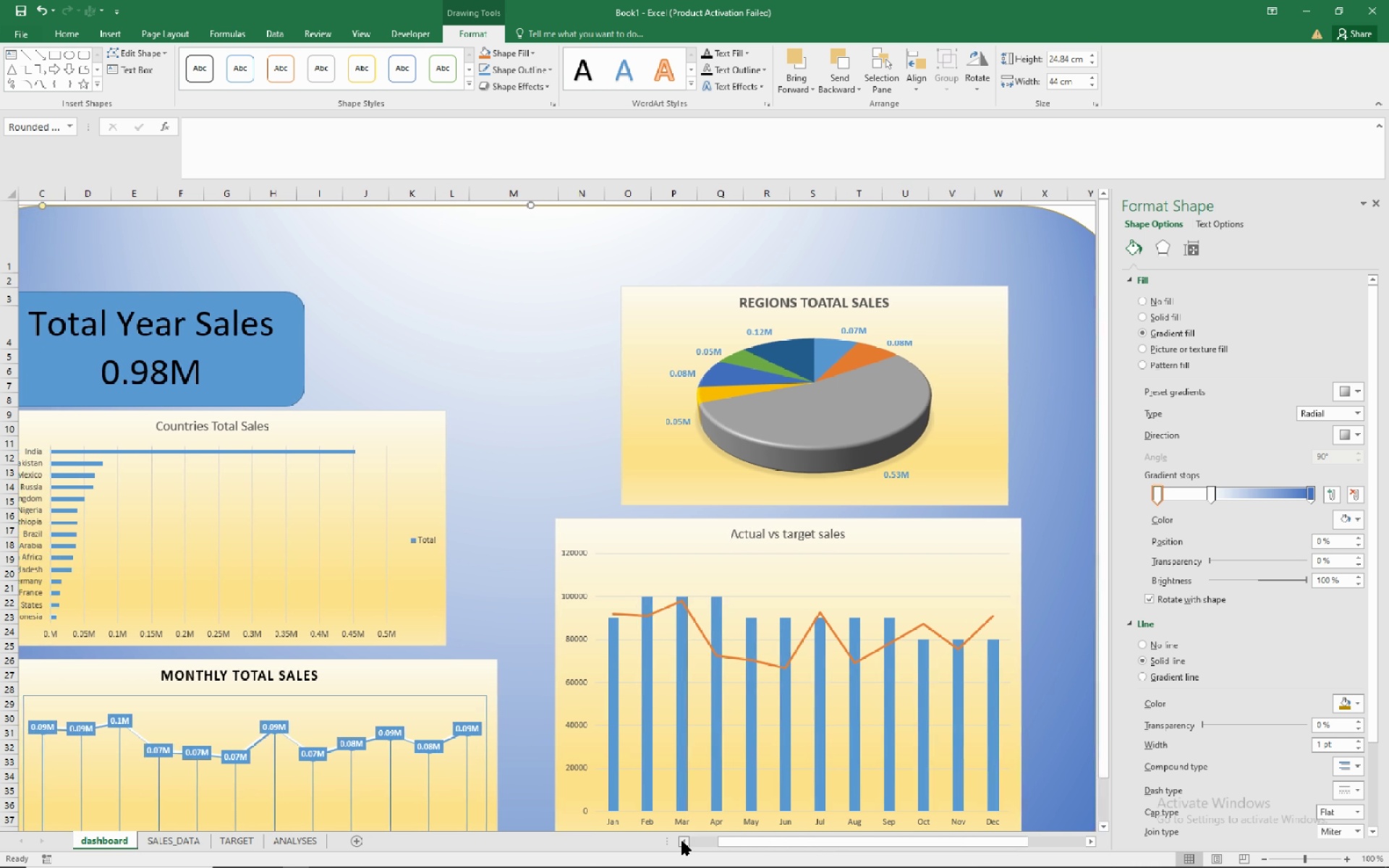 
left_click([682, 841])
 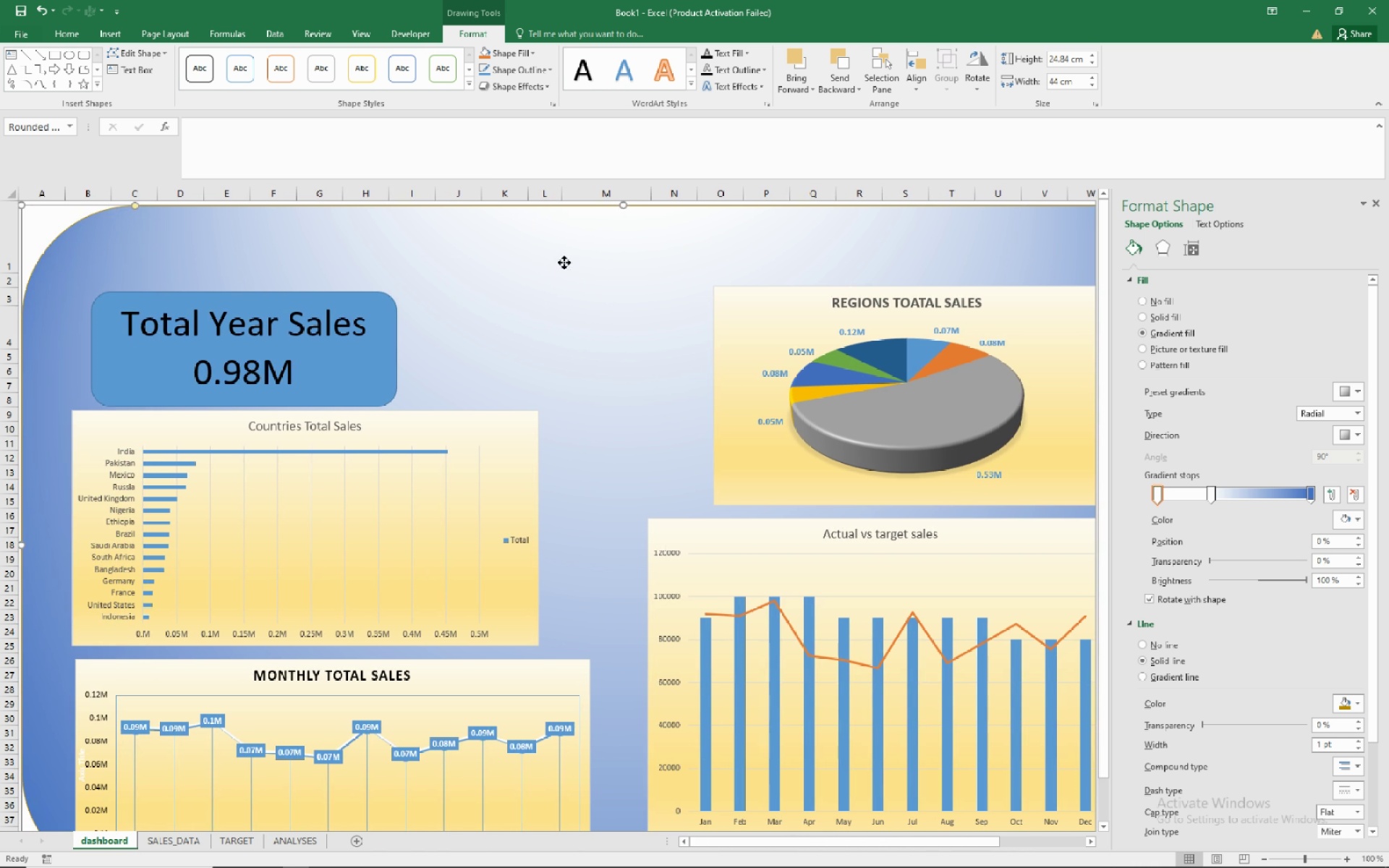 
left_click([564, 263])